 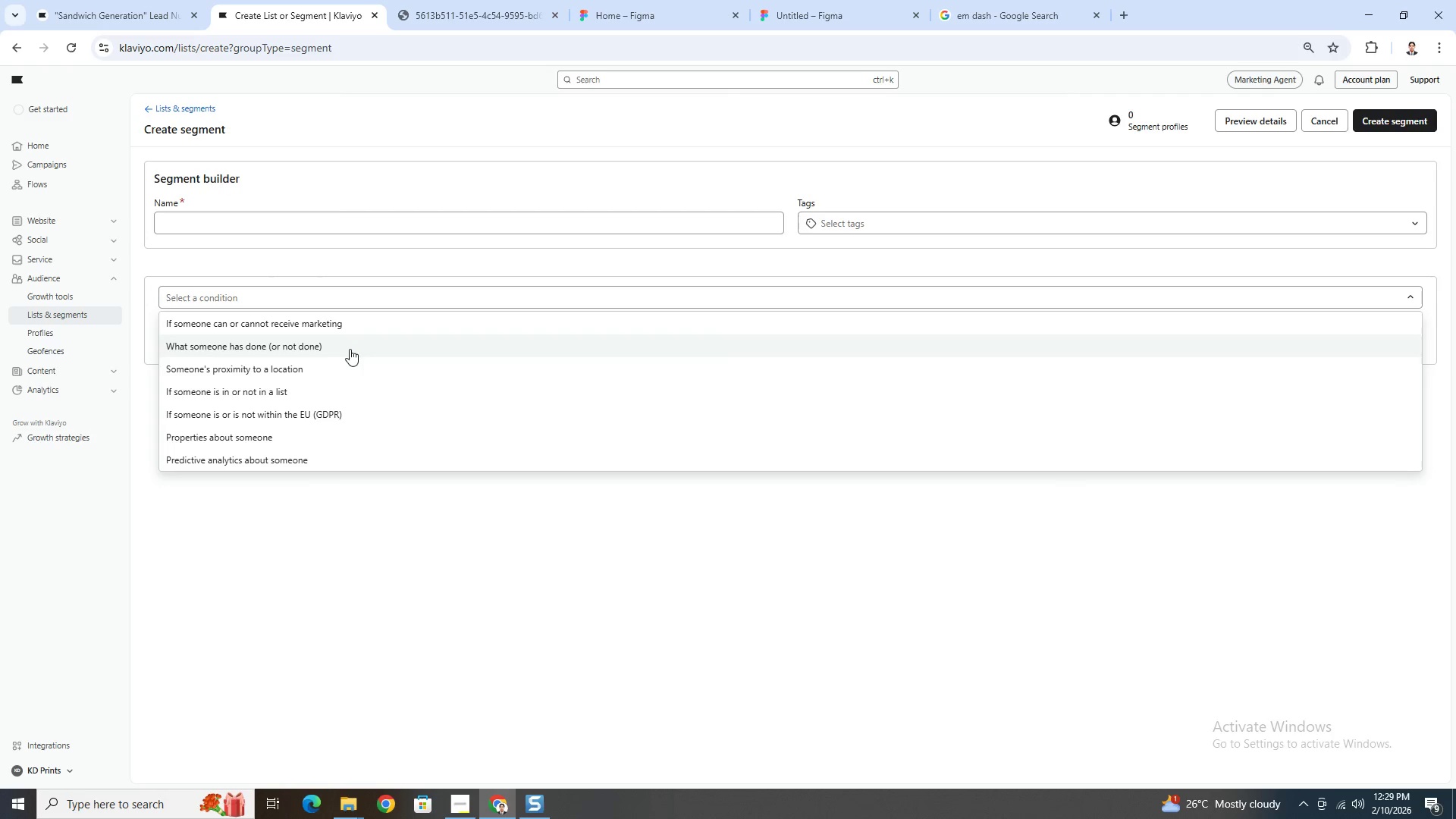 
left_click([367, 352])
 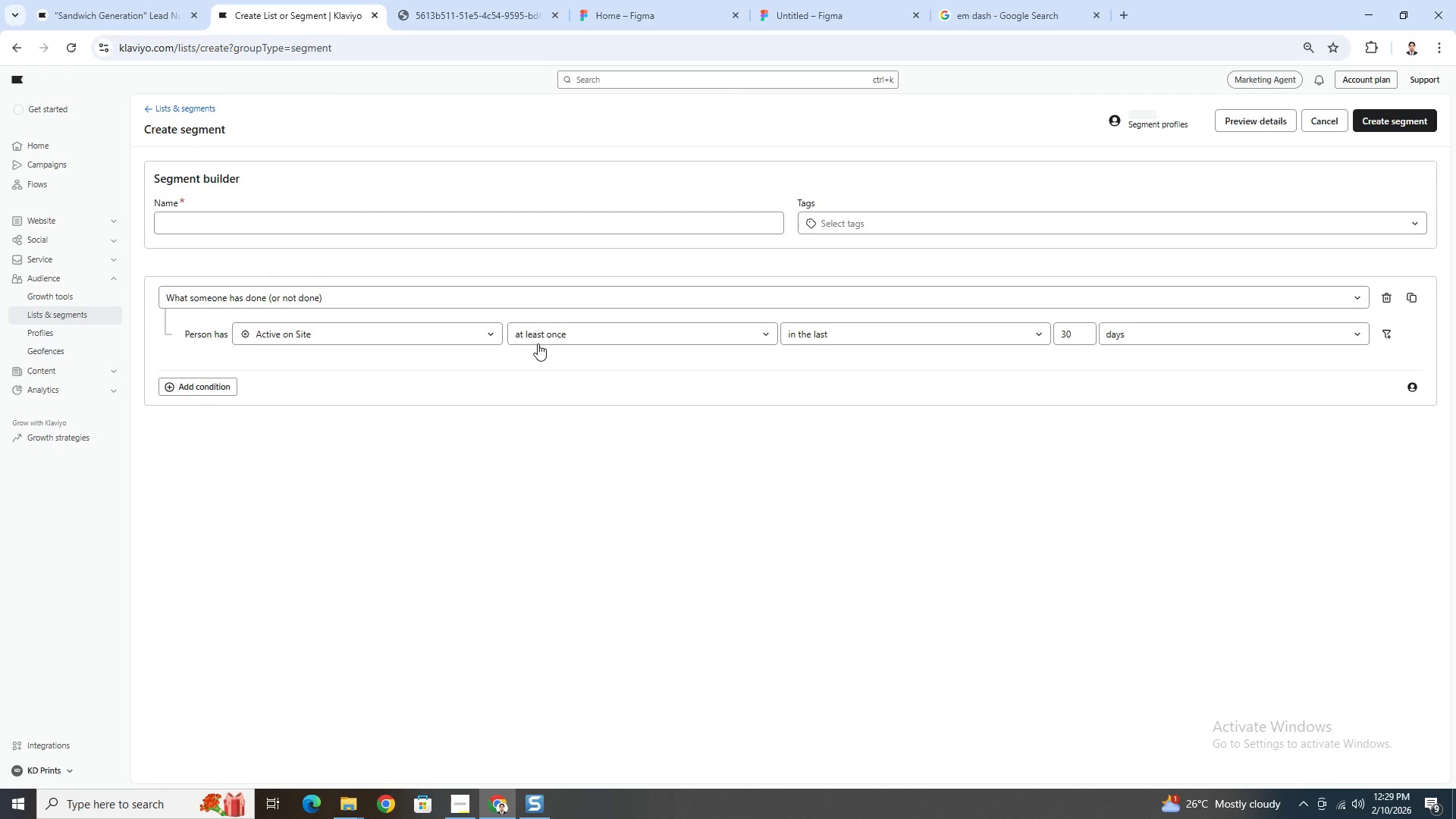 
left_click([507, 336])
 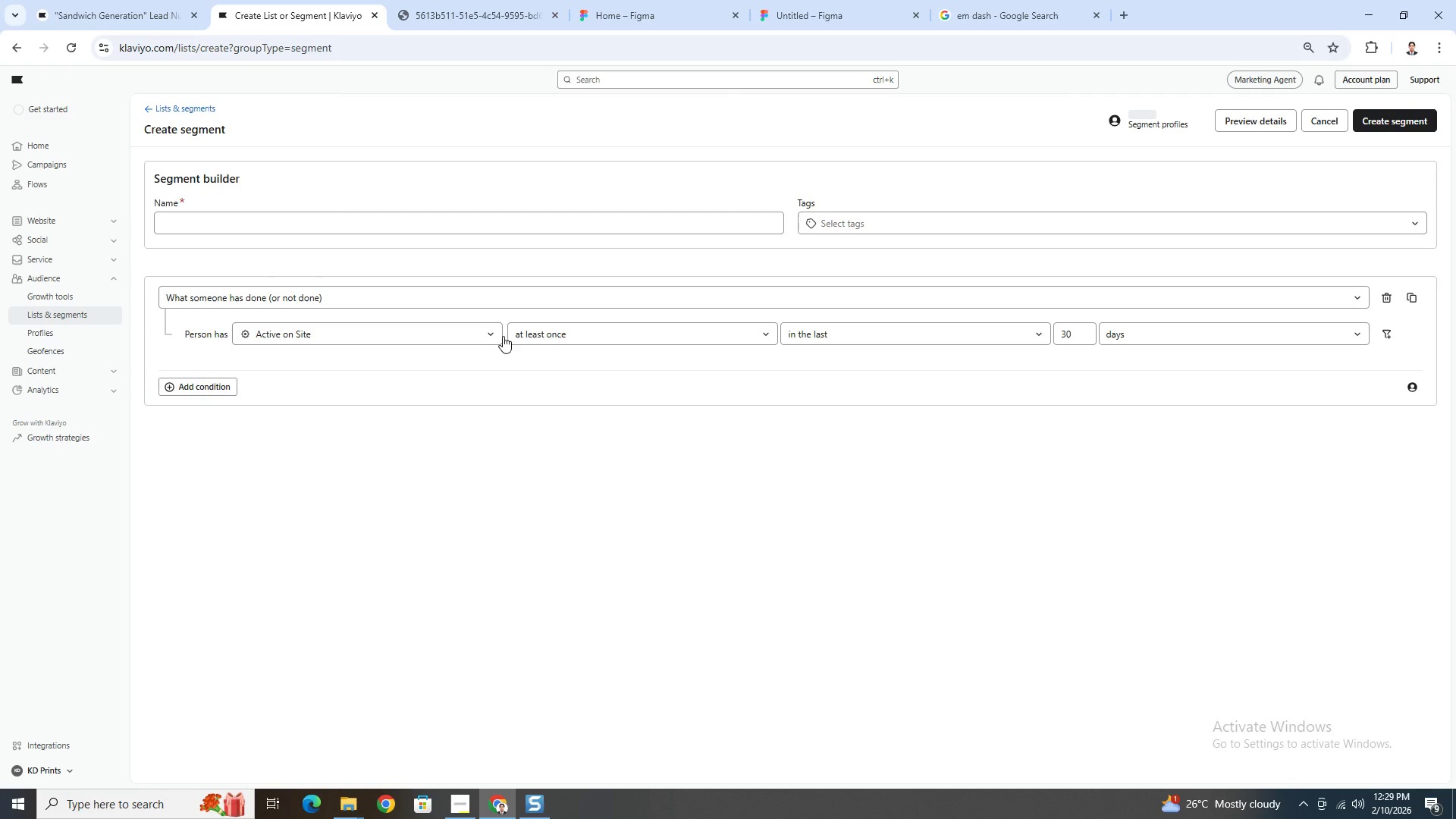 
left_click([497, 335])
 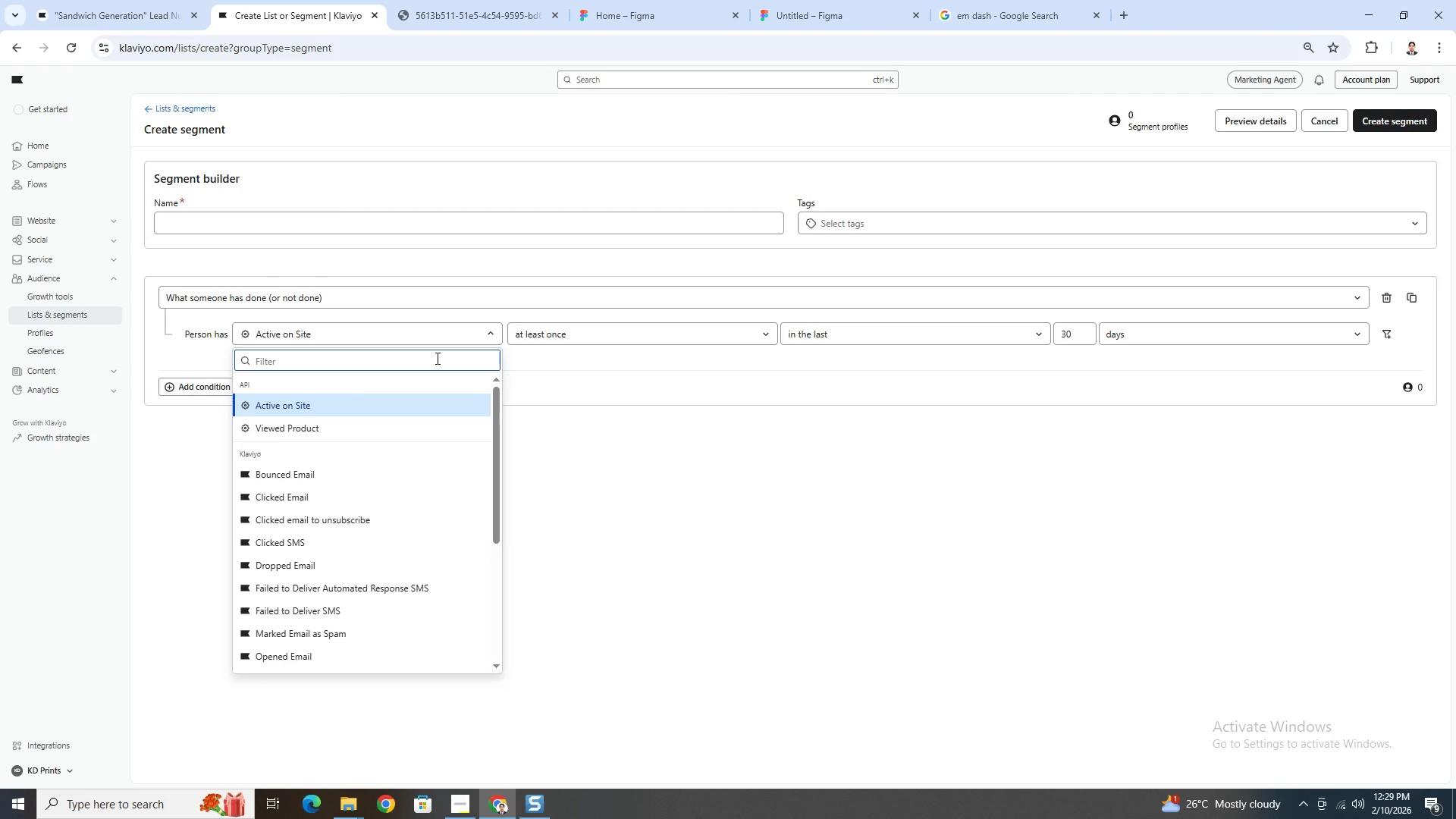 
type(open)
 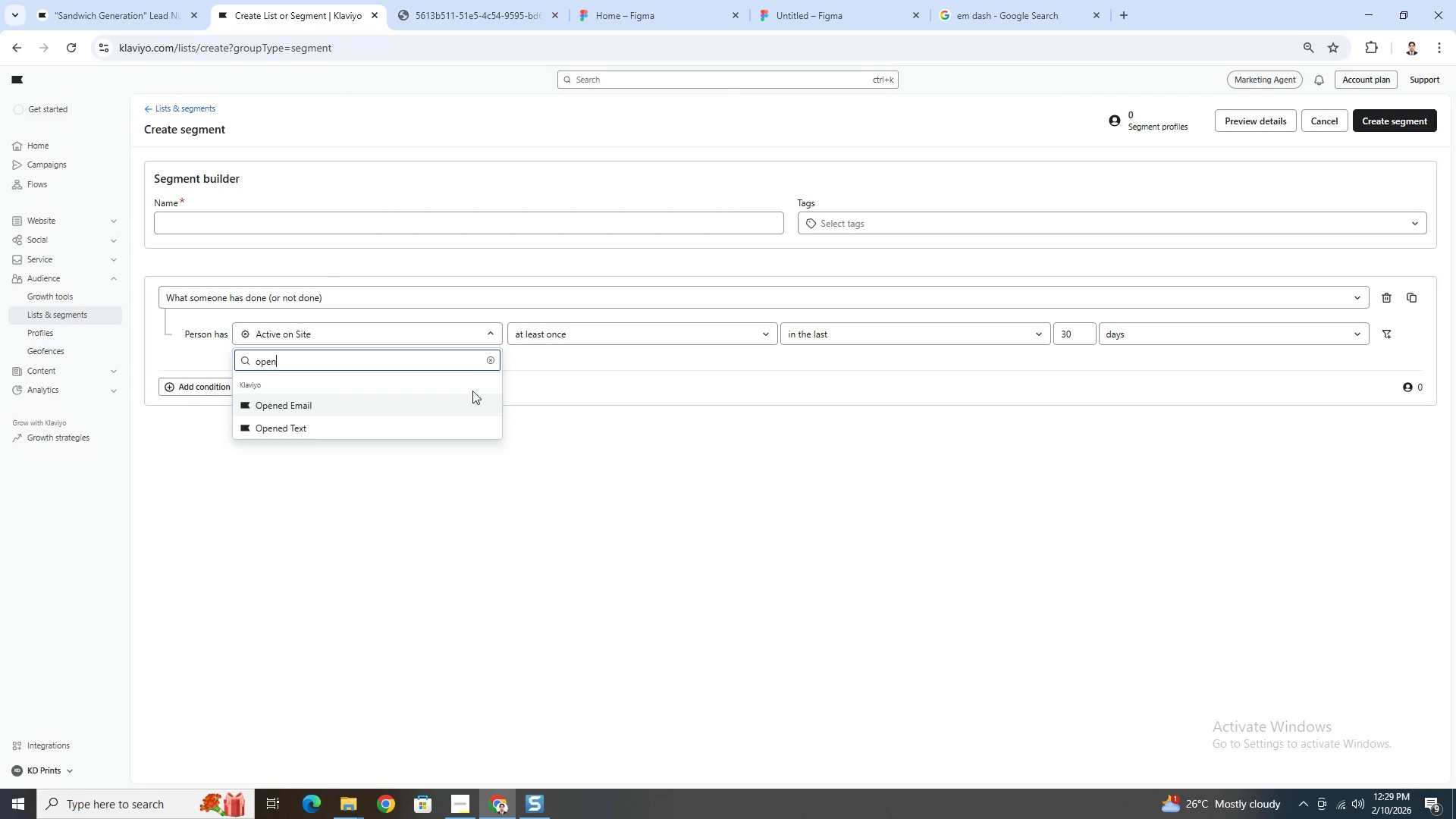 
left_click([472, 400])
 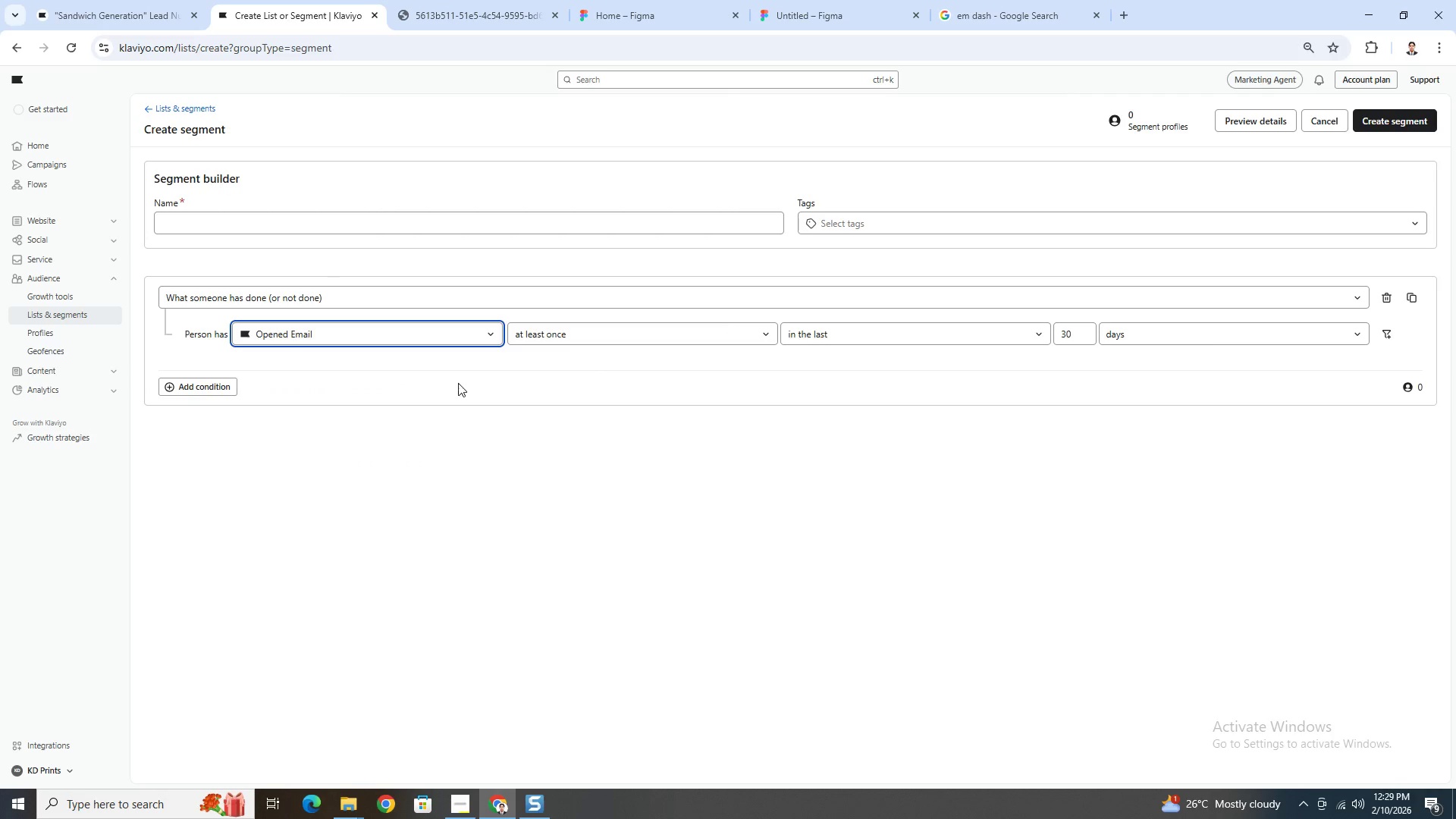 
wait(6.89)
 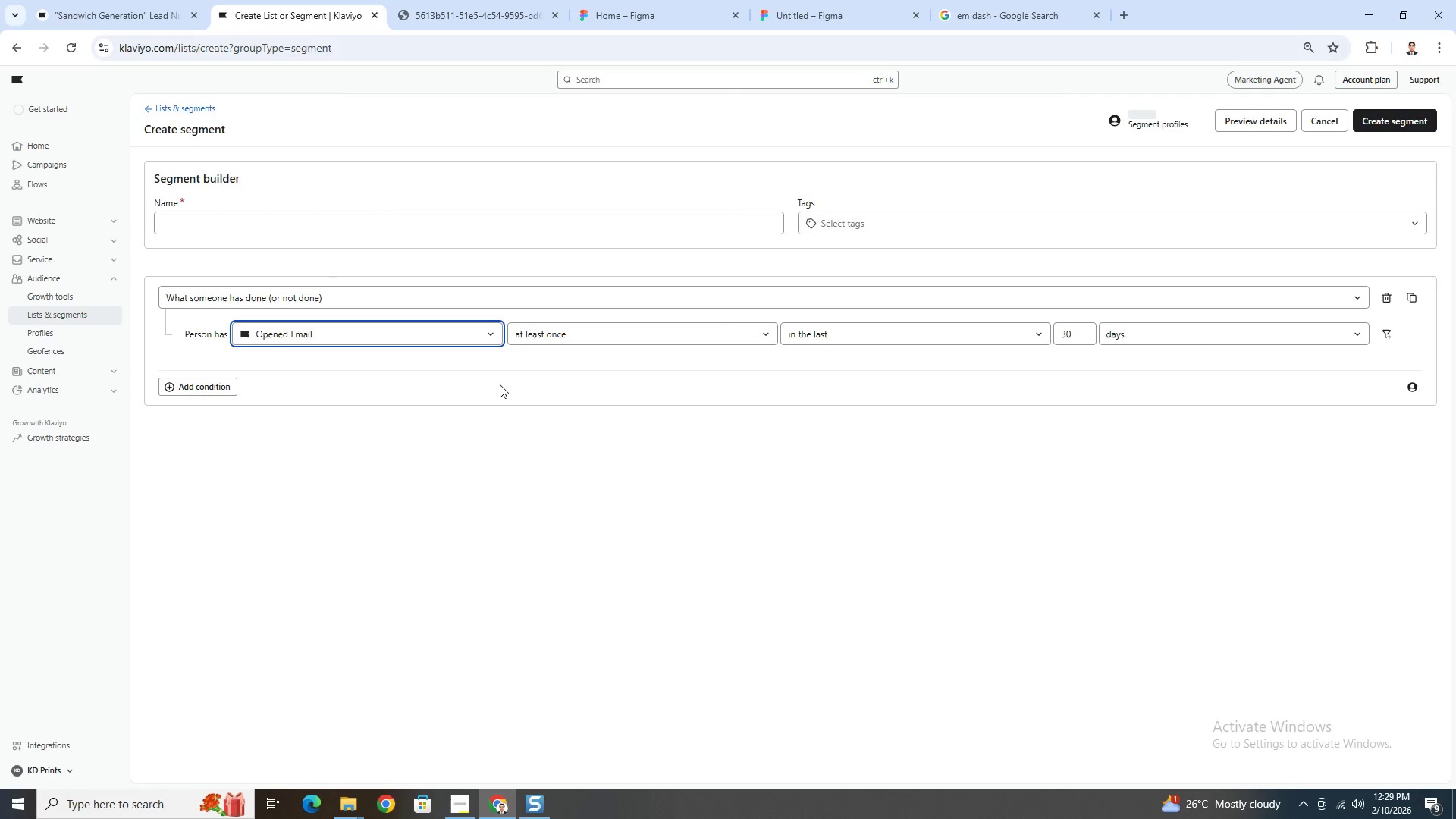 
left_click([1395, 331])
 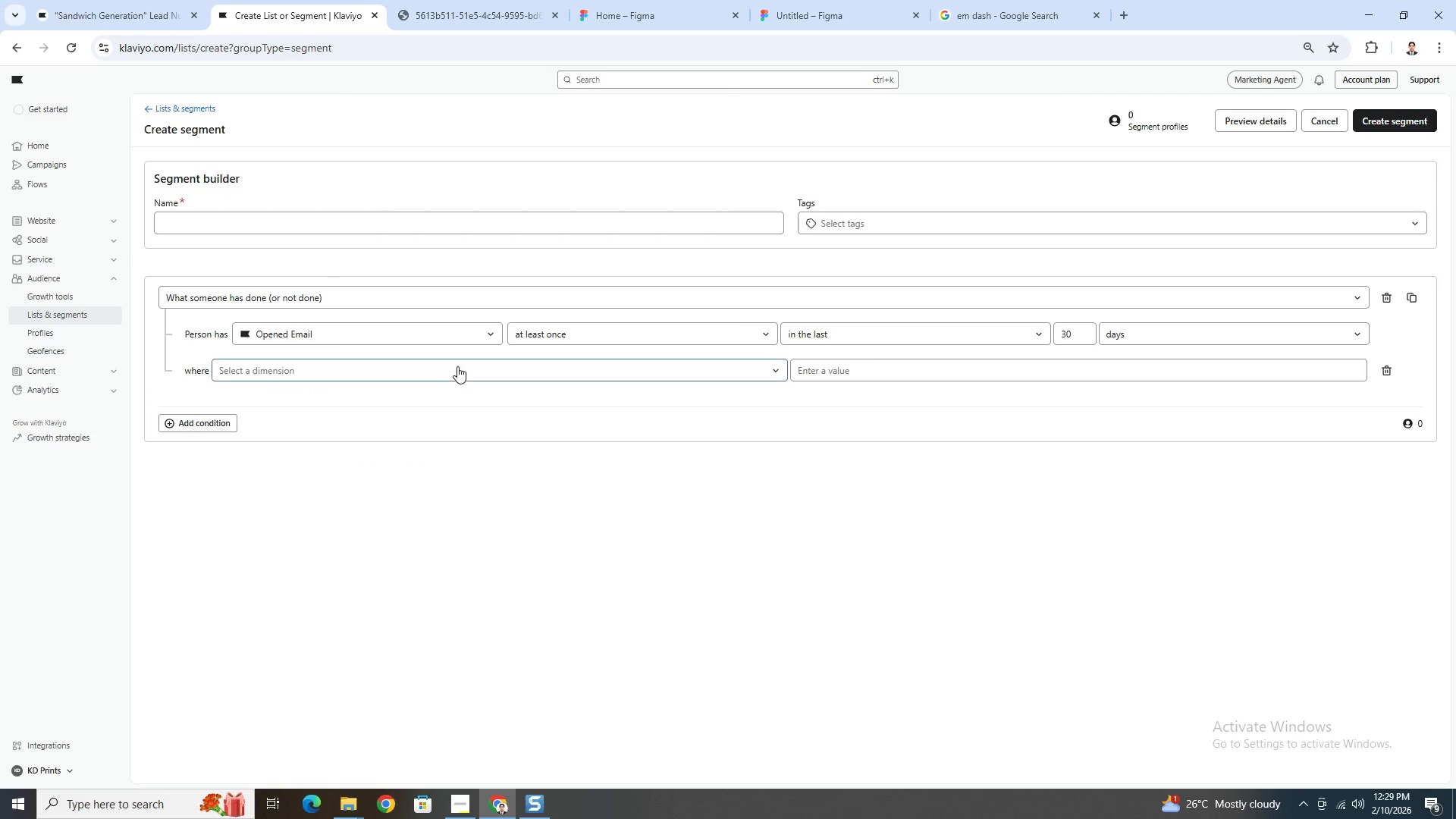 
left_click([457, 366])
 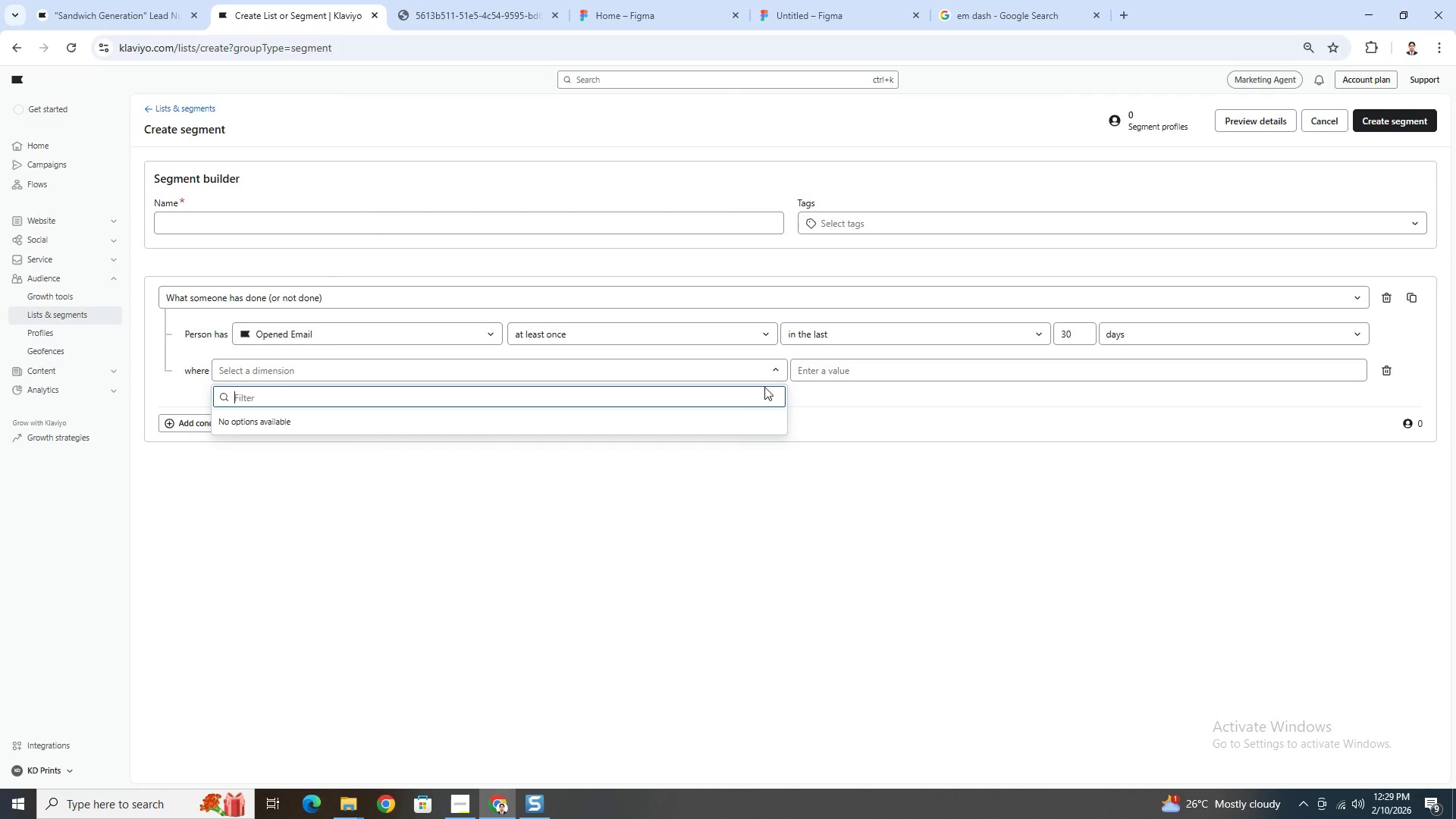 
left_click([735, 369])
 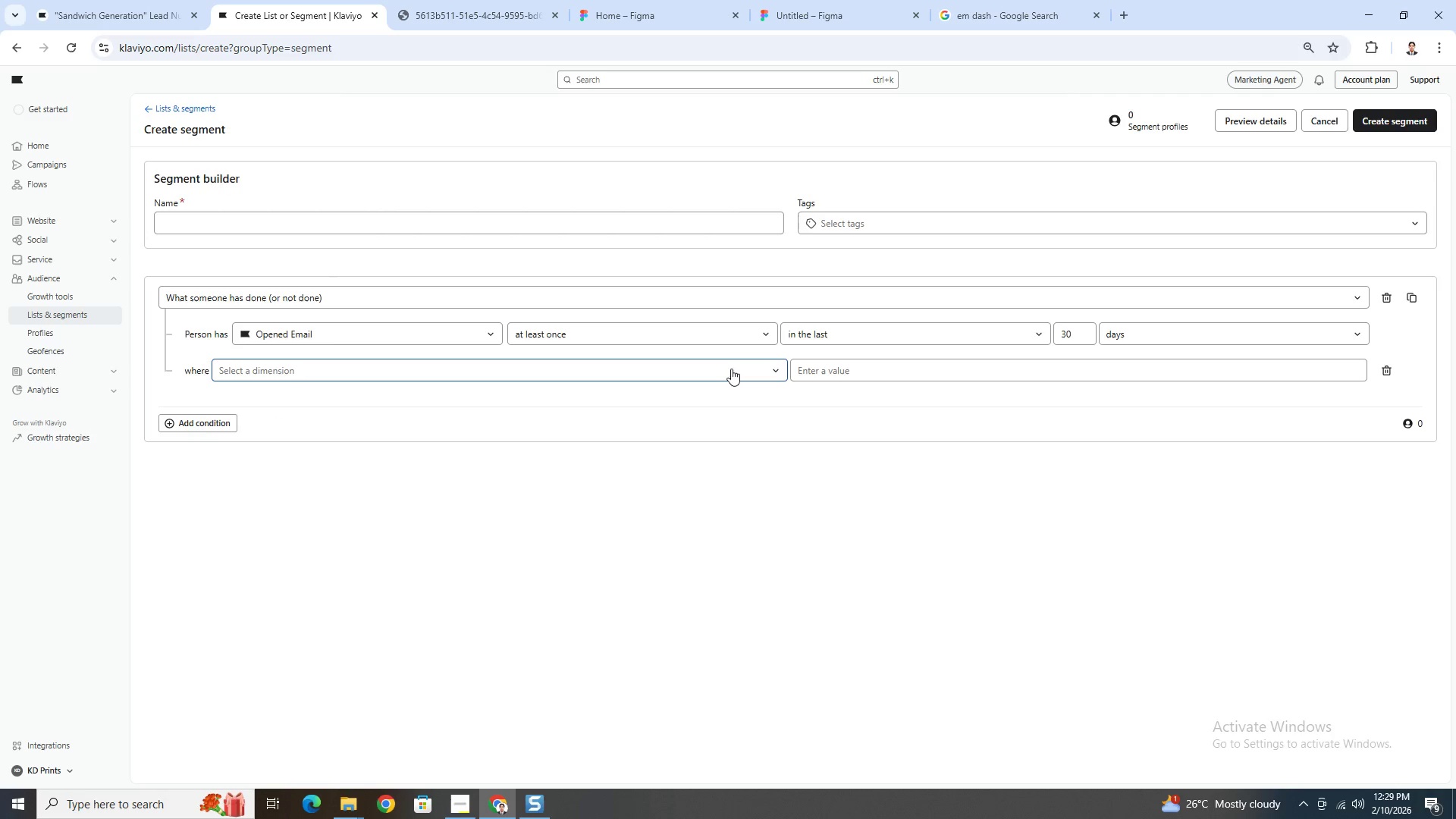 
left_click([728, 369])
 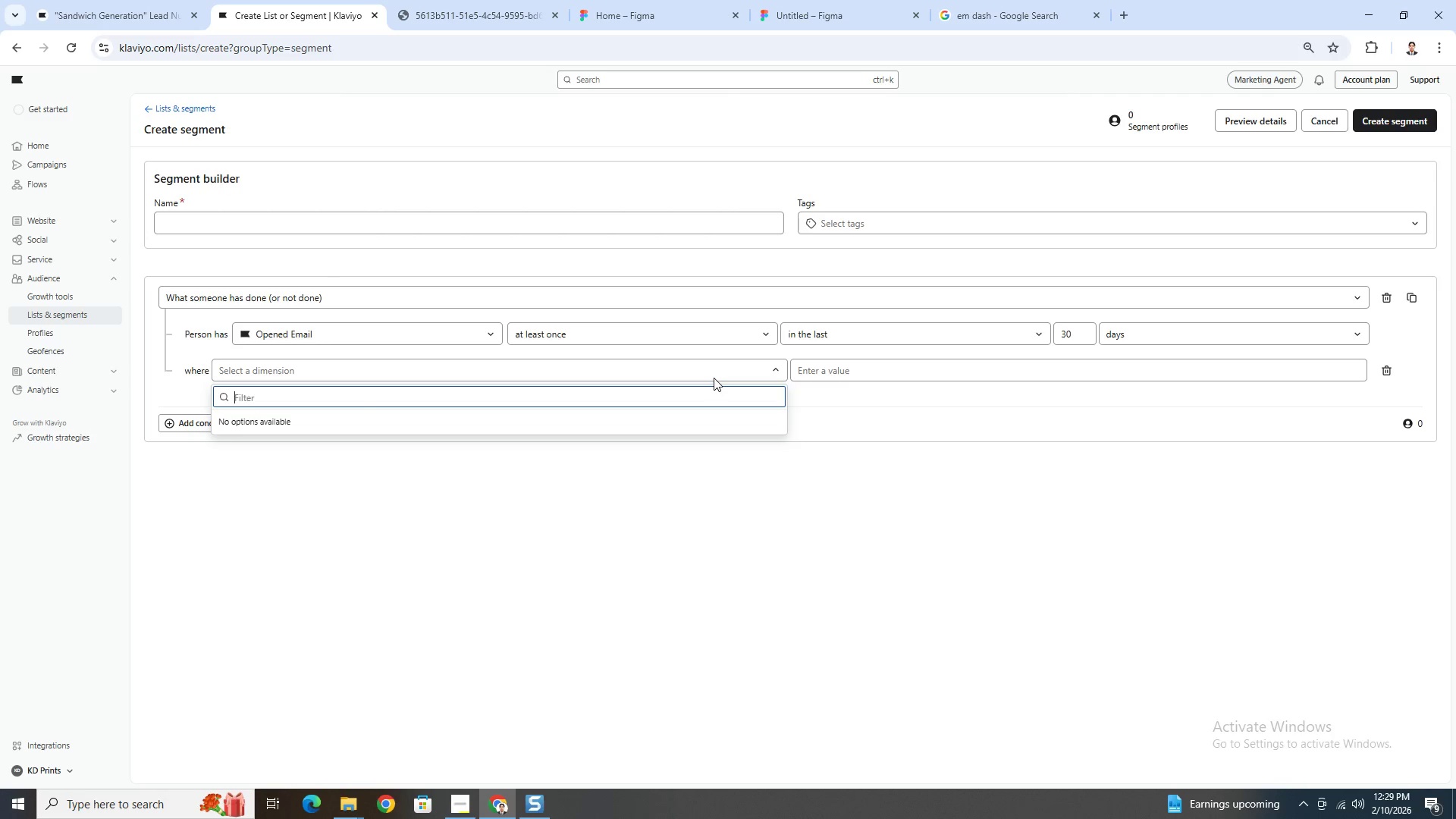 
type(email)
key(Backspace)
key(Backspace)
key(Backspace)
key(Backspace)
key(Backspace)
key(Backspace)
key(Backspace)
 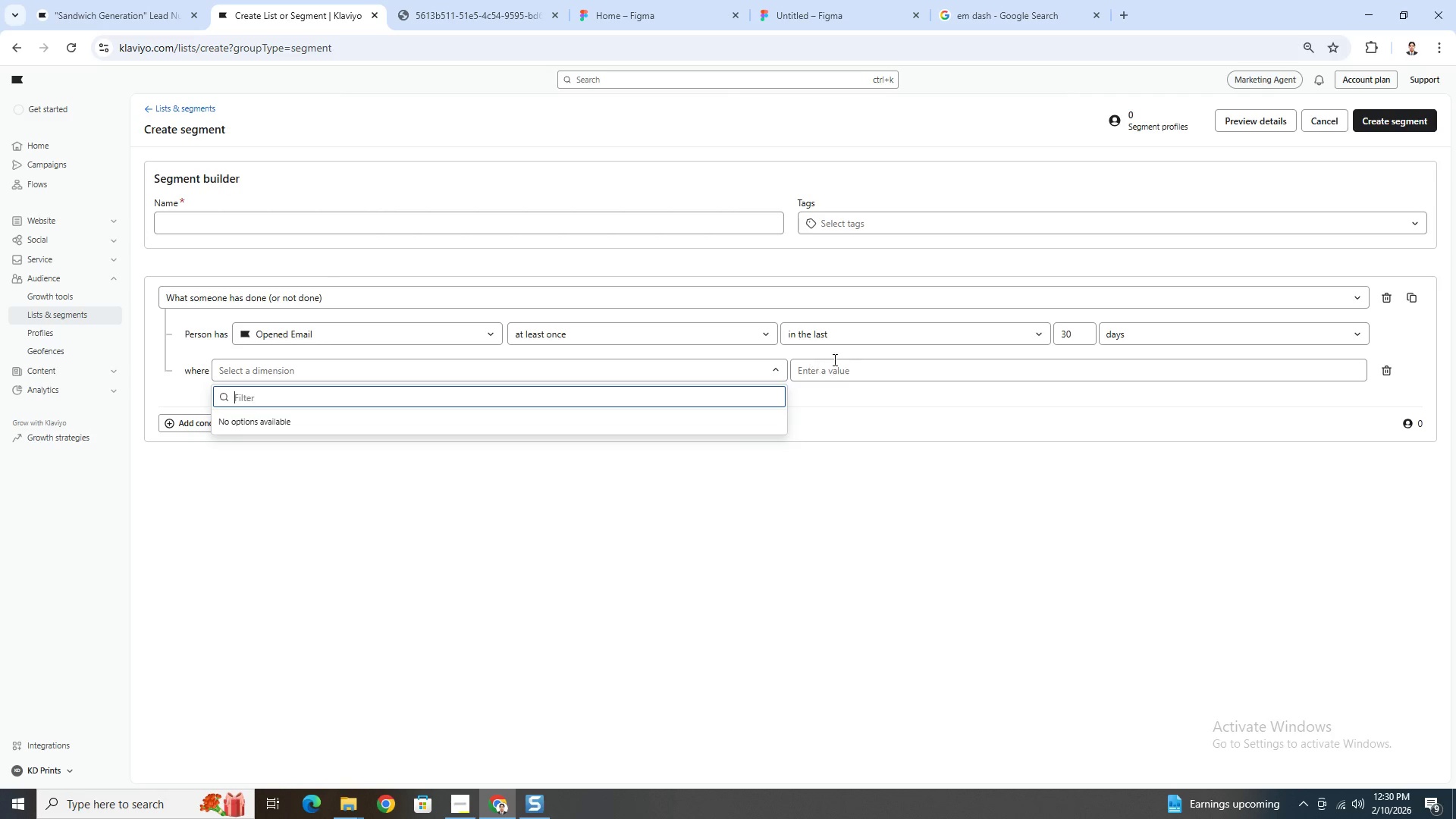 
left_click([861, 367])
 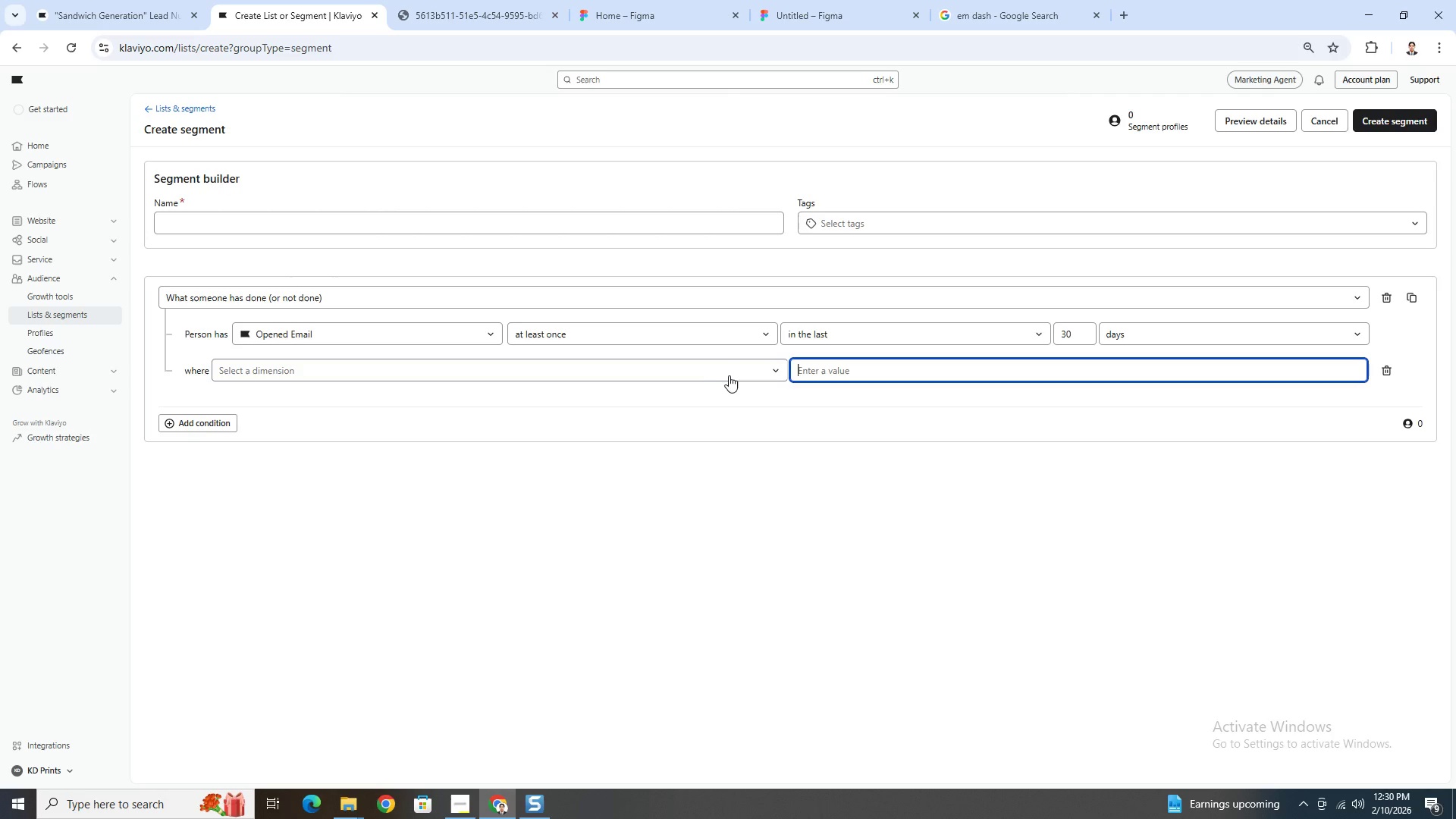 
left_click([702, 375])
 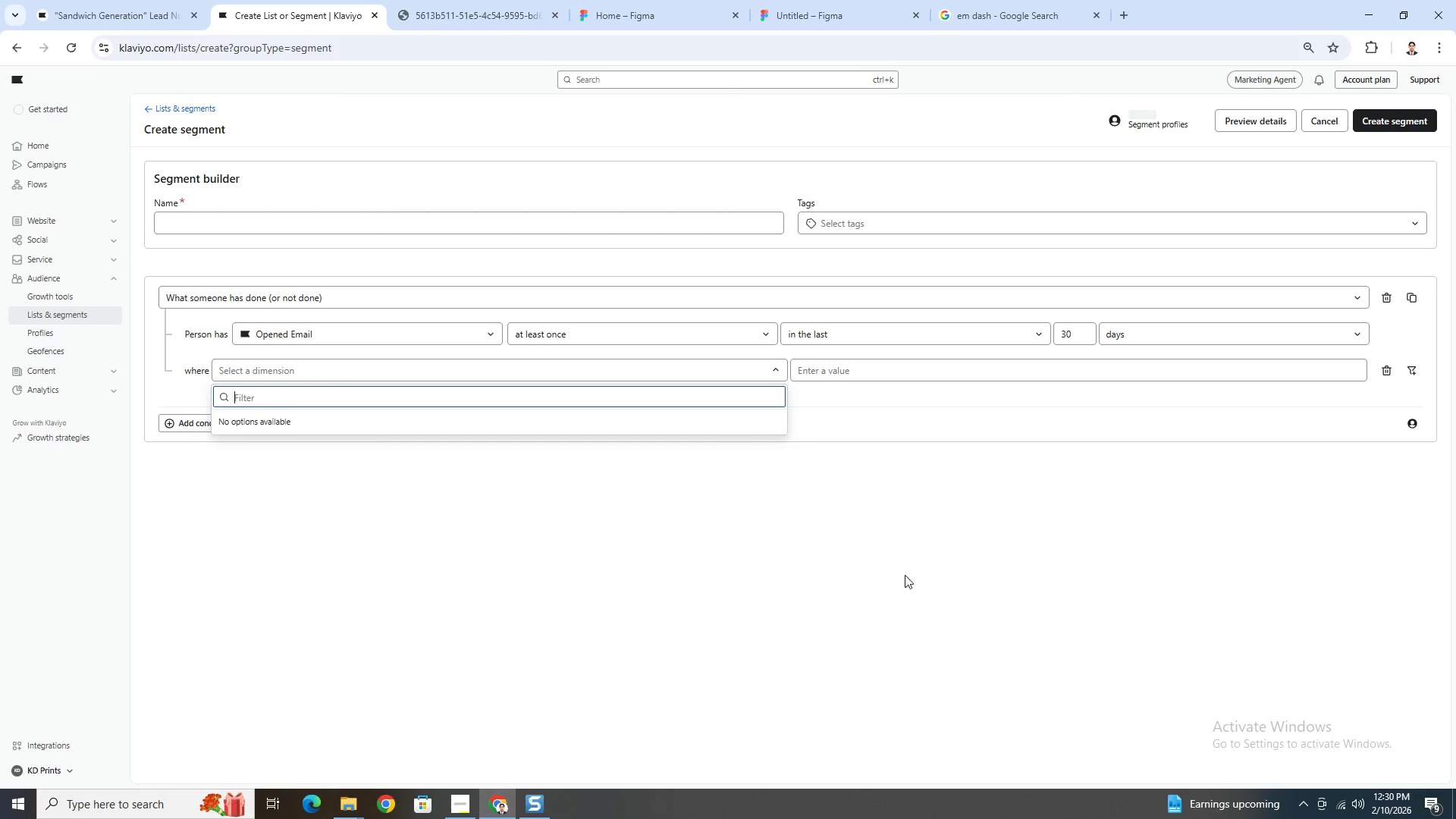 
left_click([927, 599])
 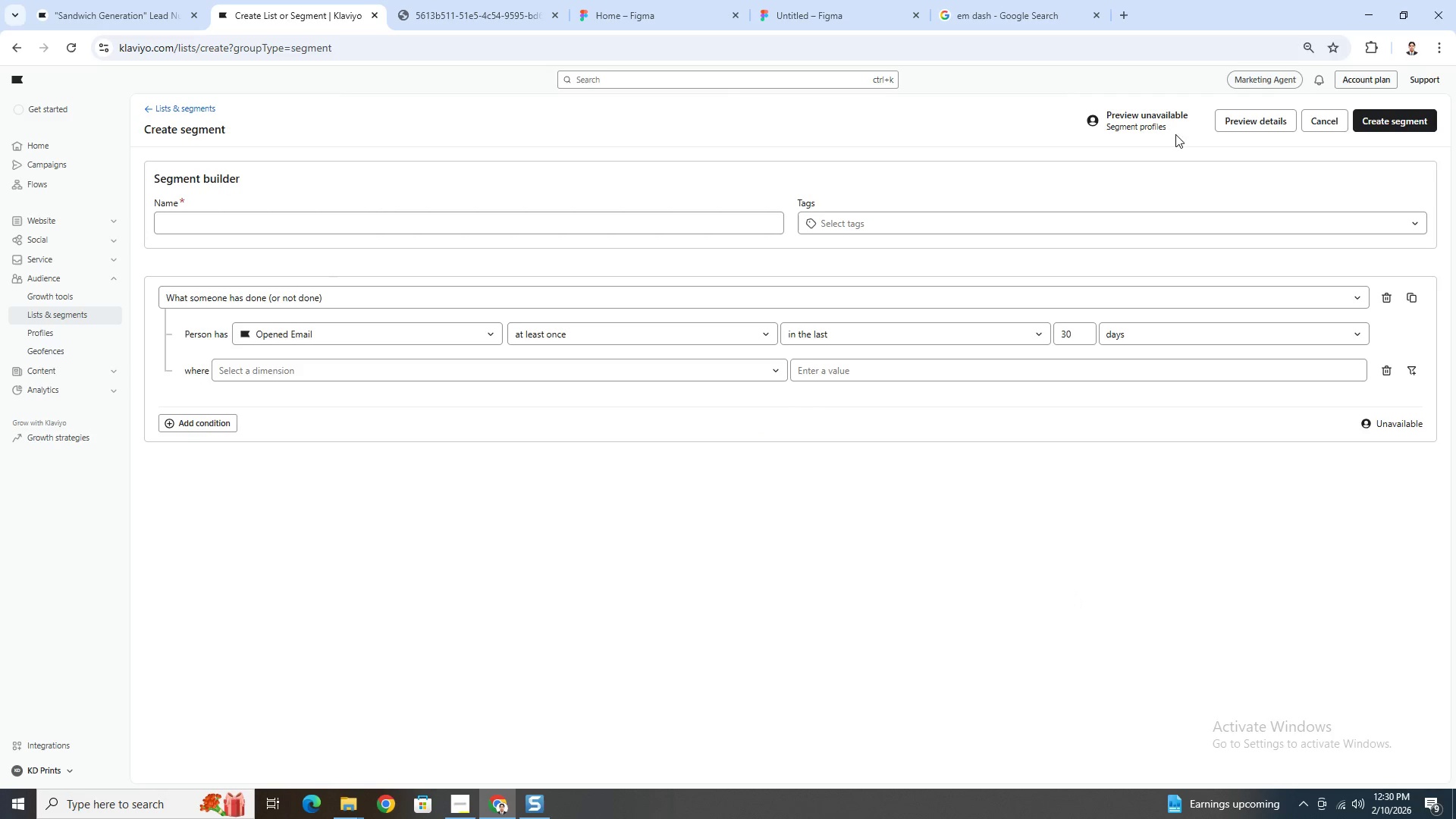 
left_click([1319, 121])
 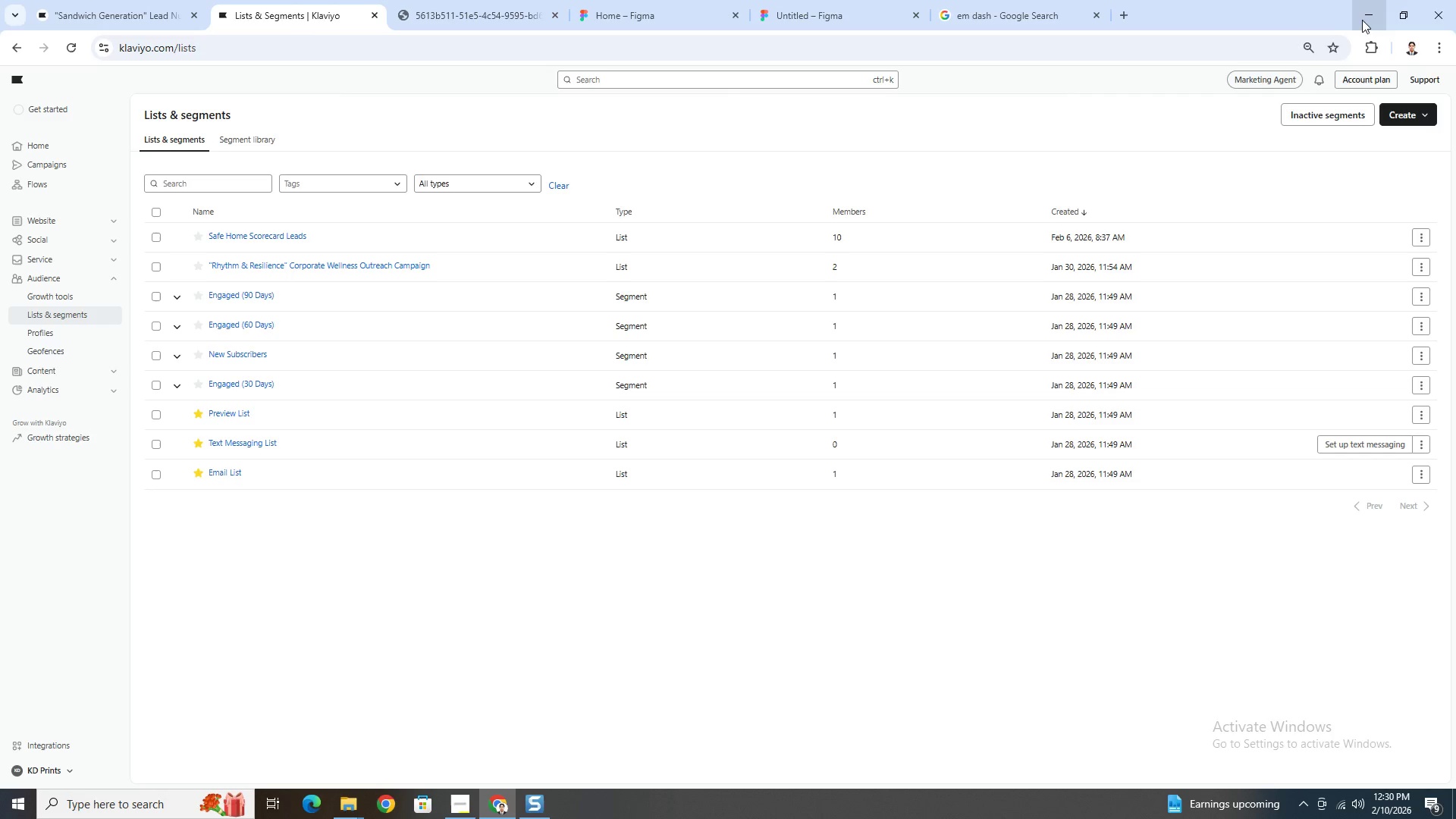 
wait(17.38)
 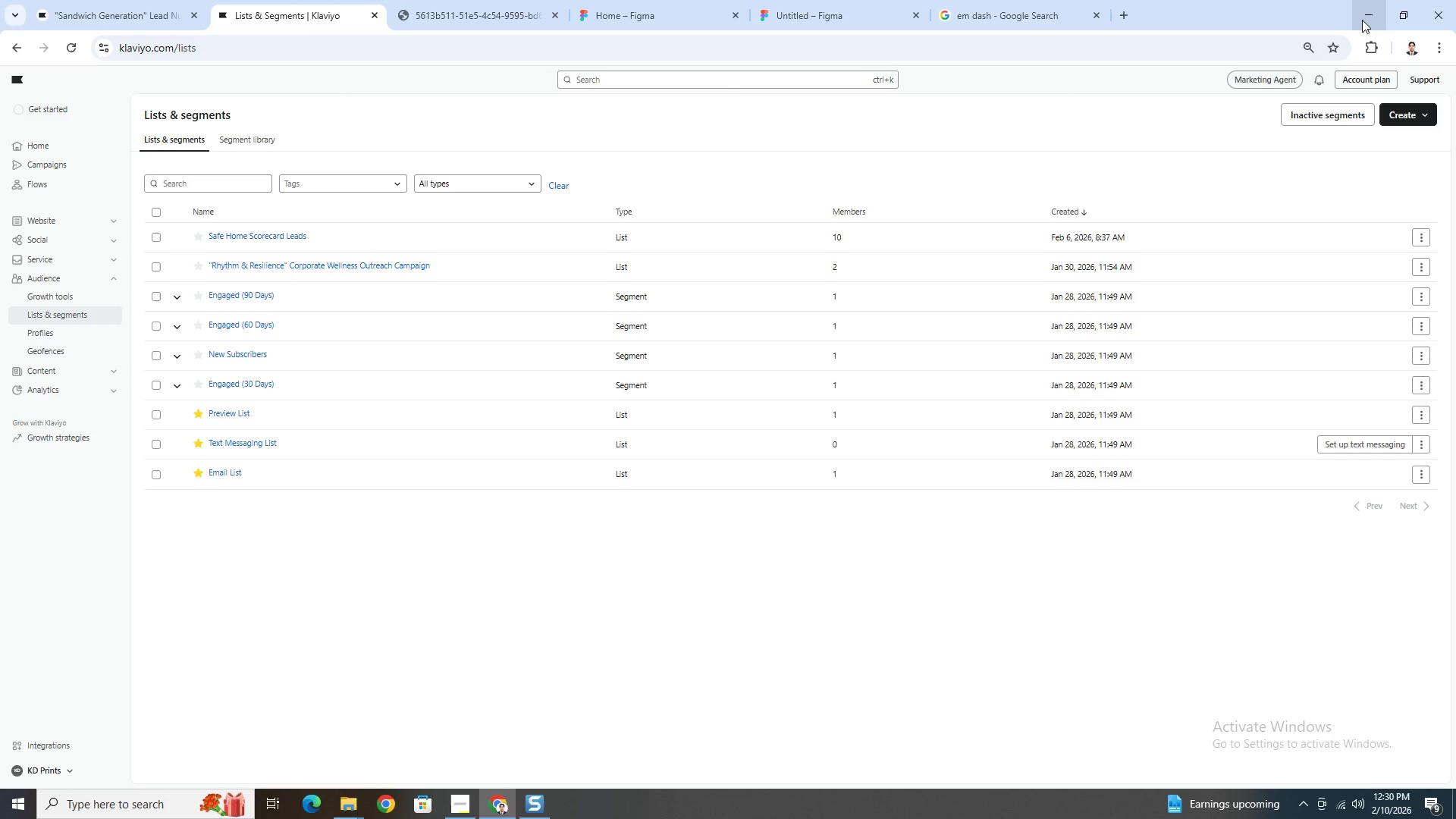 
left_click([101, 5])
 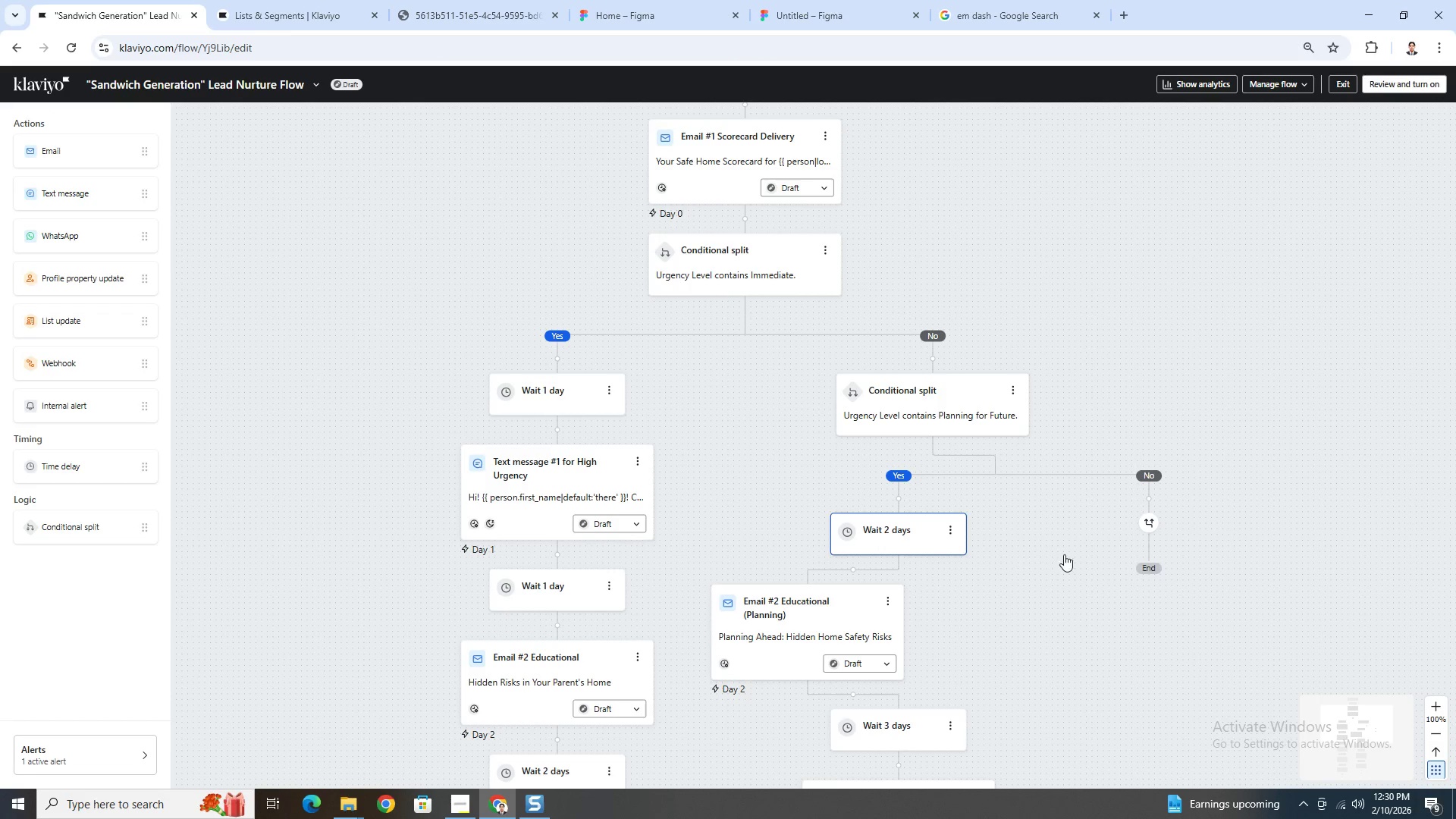 
scroll: coordinate [1078, 569], scroll_direction: down, amount: 9.0
 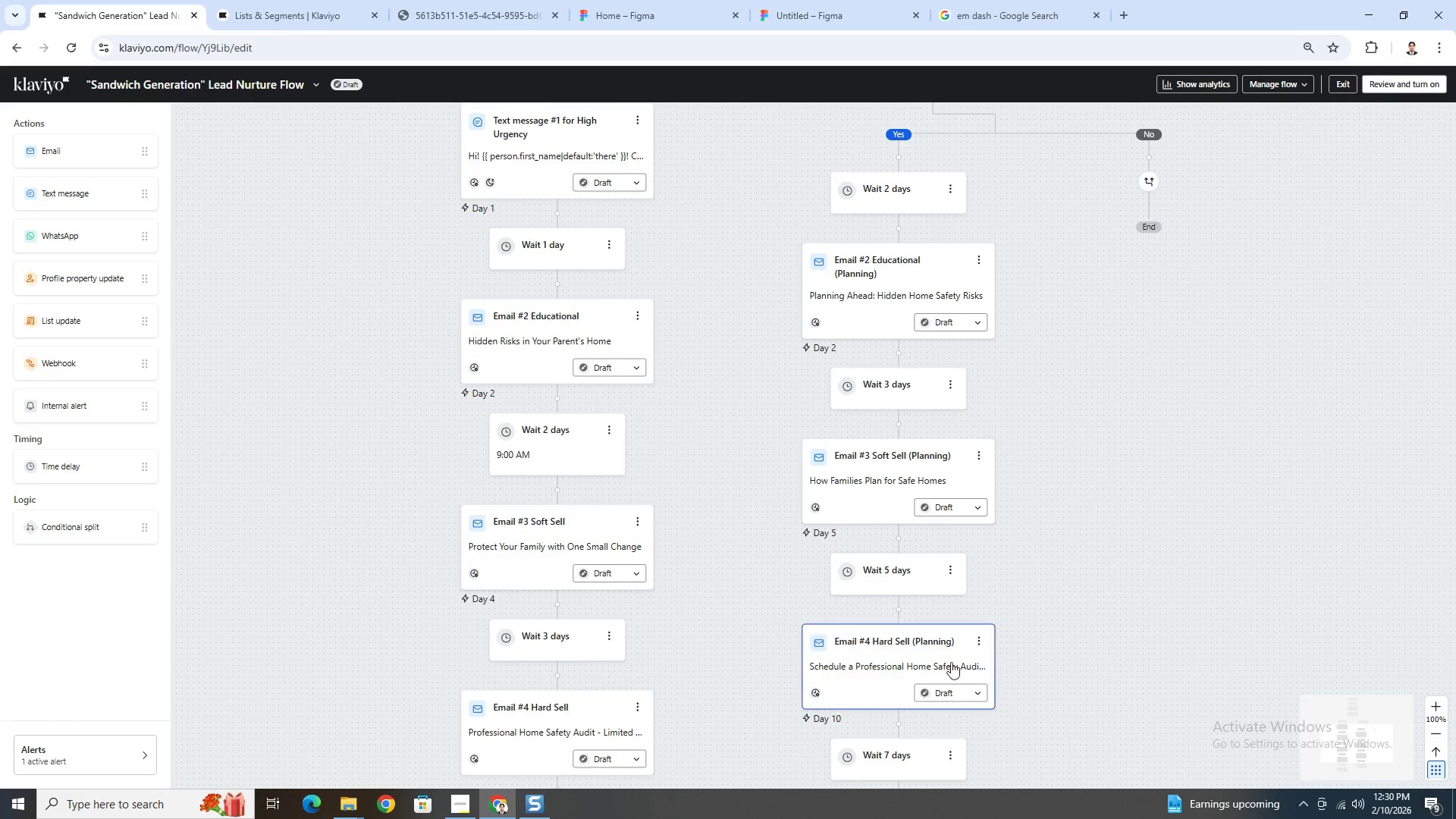 
scroll: coordinate [1205, 586], scroll_direction: up, amount: 3.0
 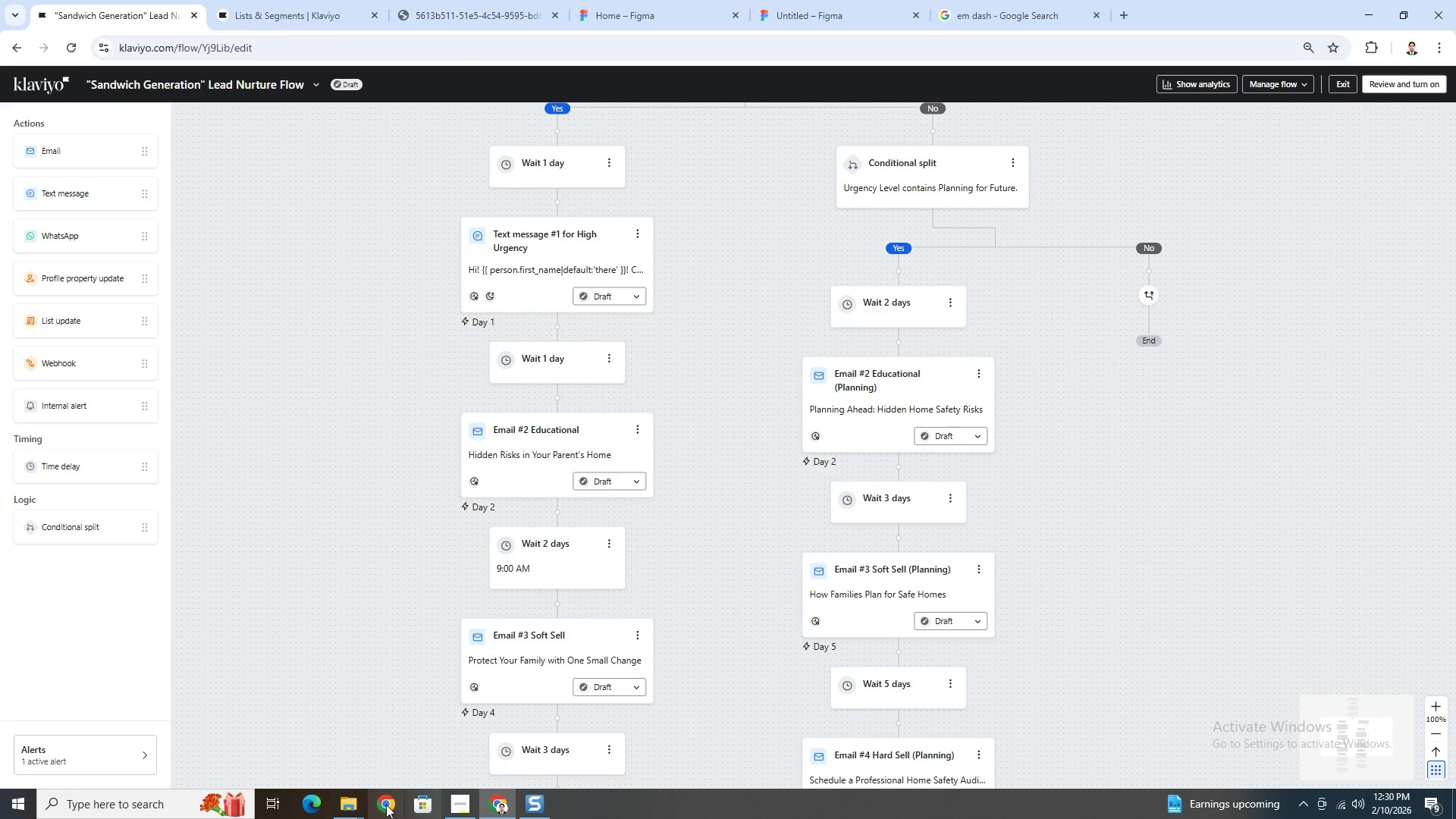 
left_click([360, 804])
 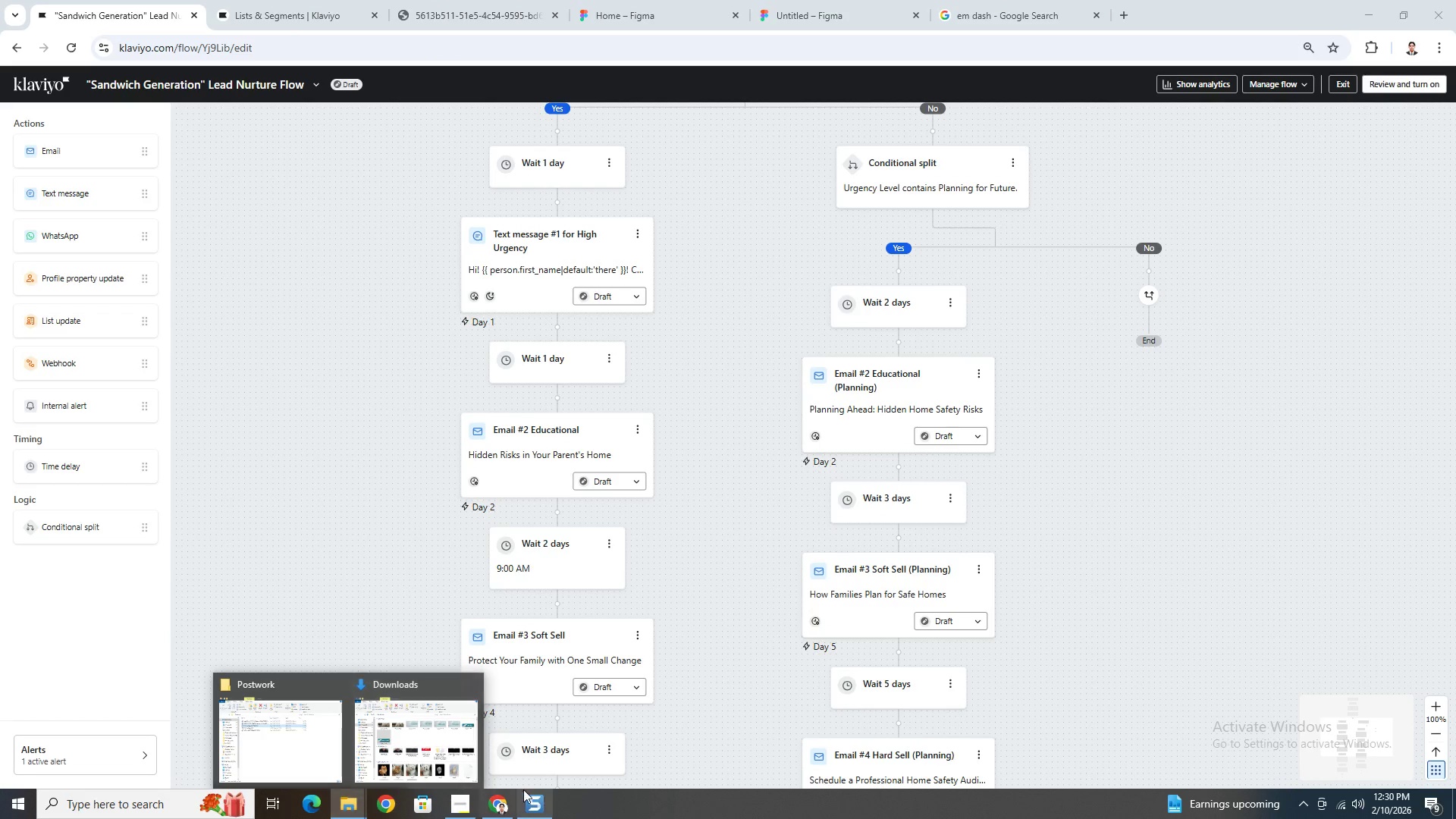 
left_click([497, 800])
 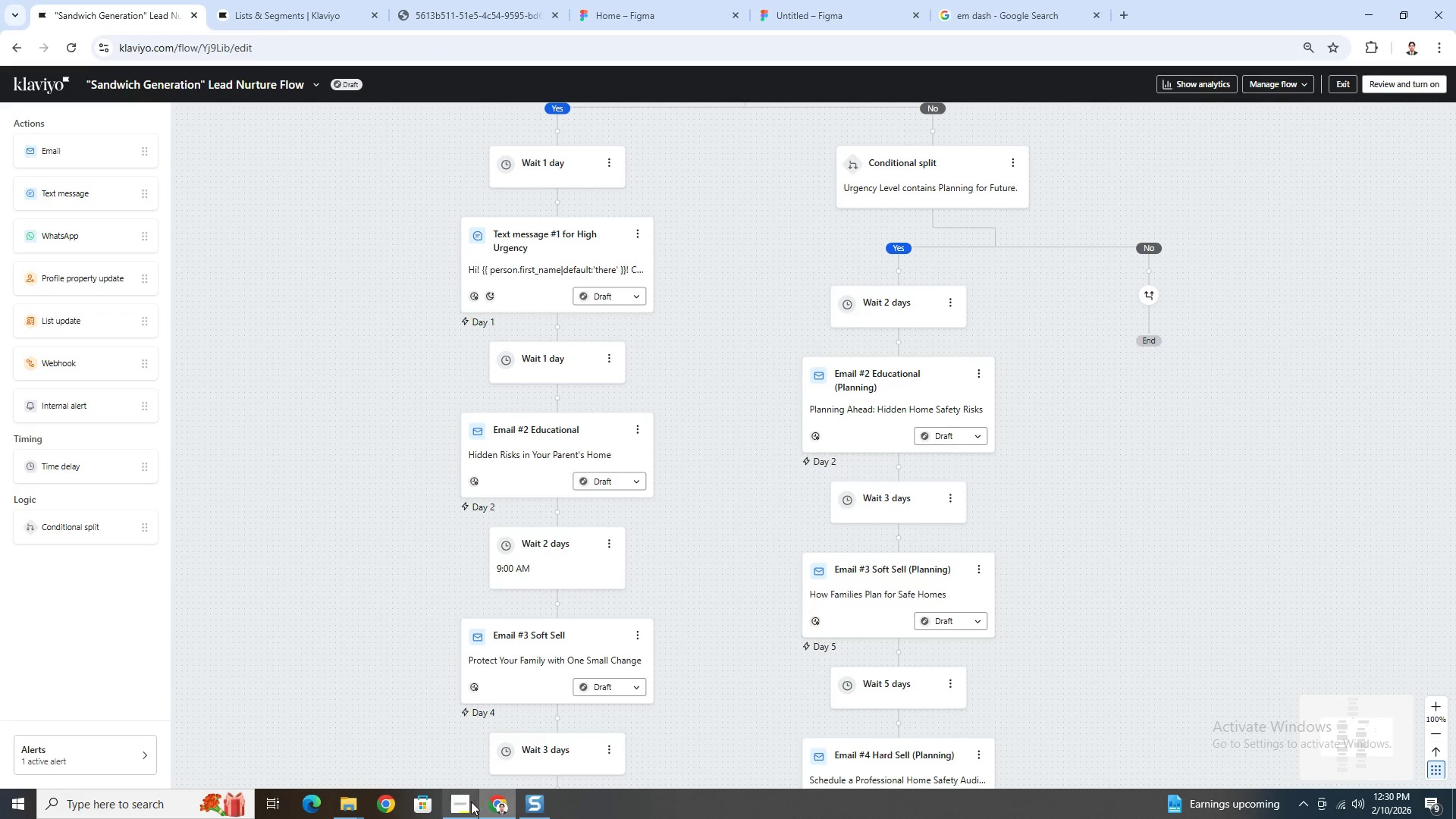 
left_click([469, 802])